 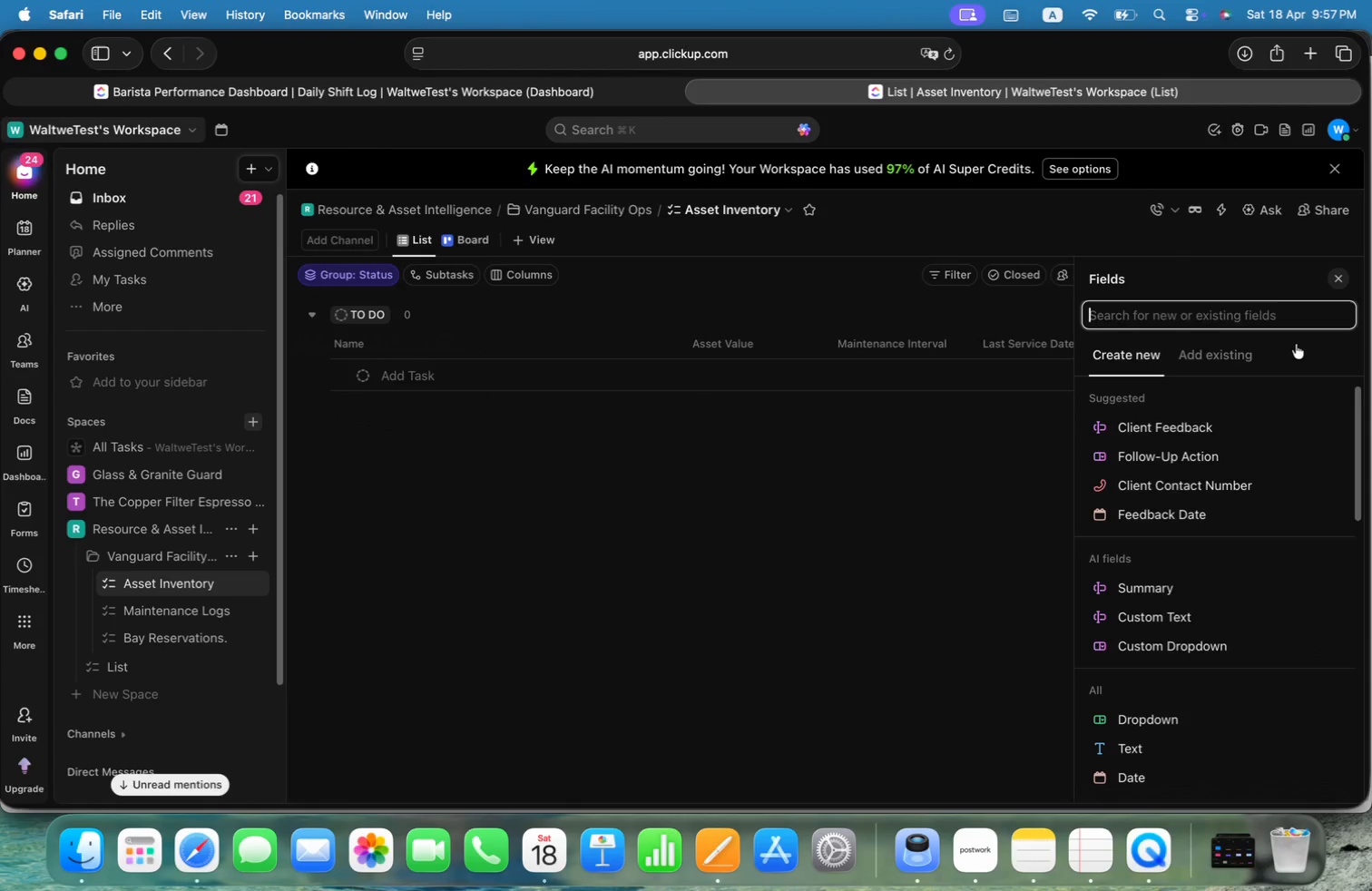 
type(num)
 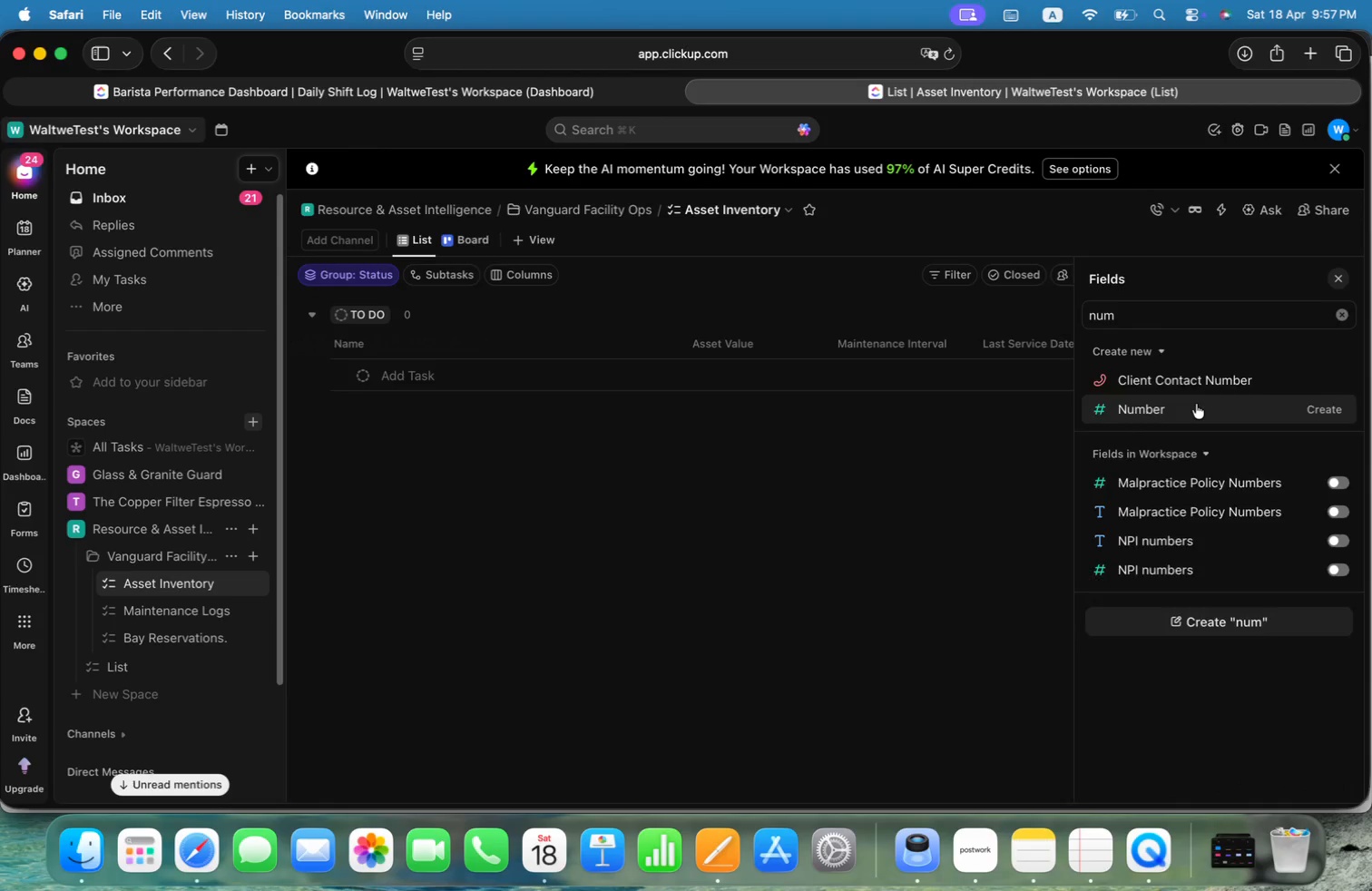 
key(Meta+V)
 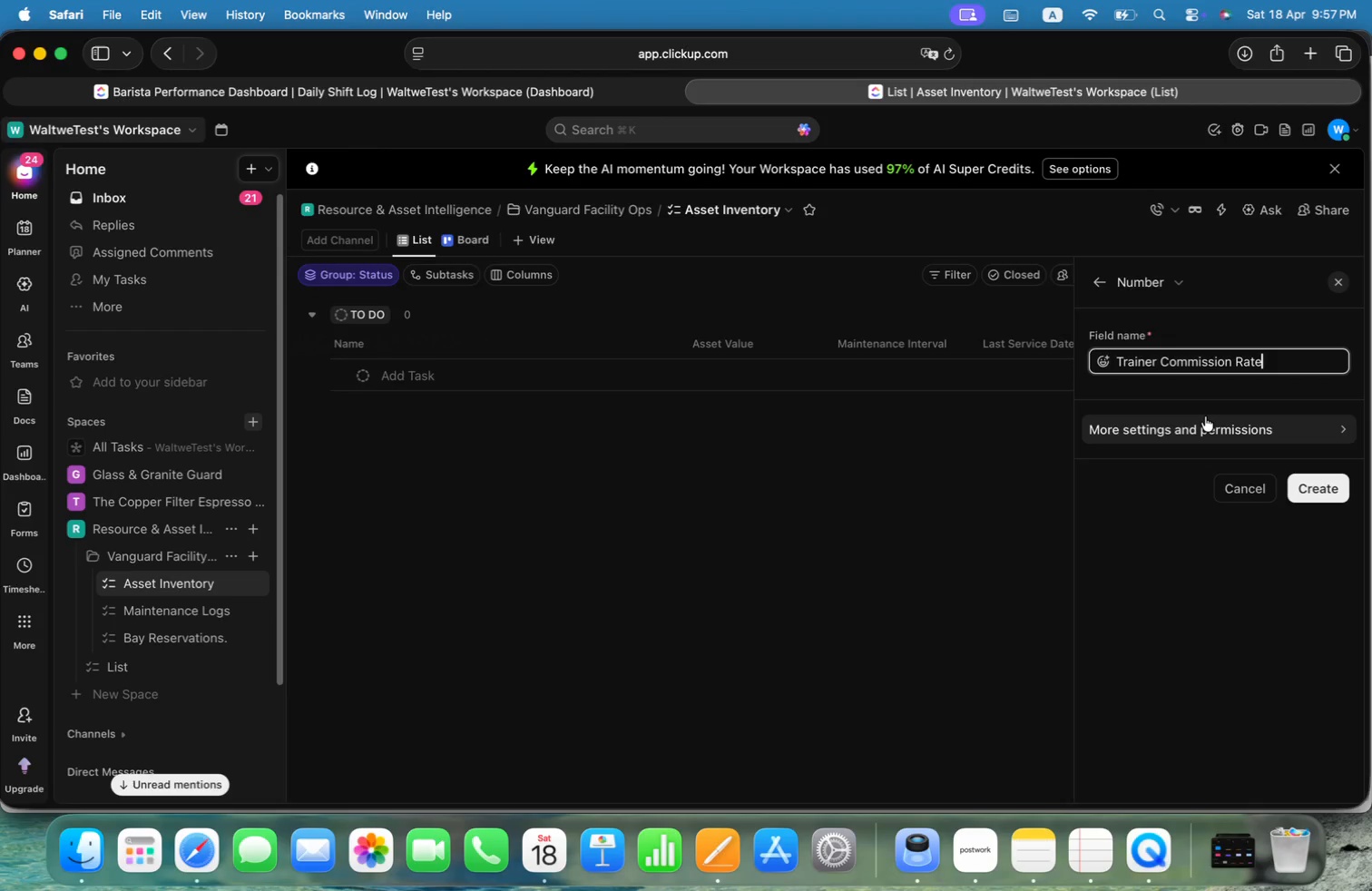 
wait(32.58)
 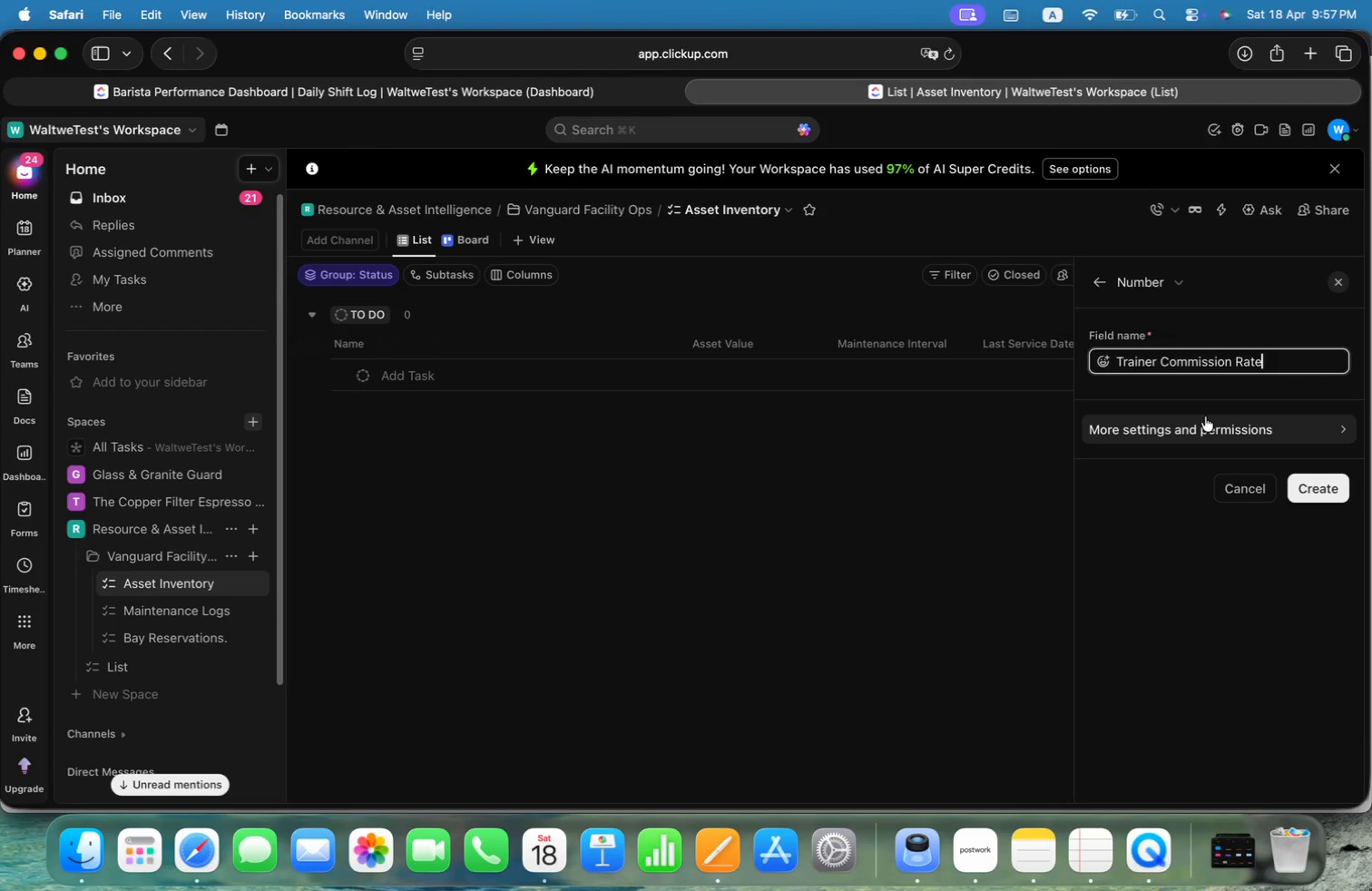 
left_click([1205, 433])
 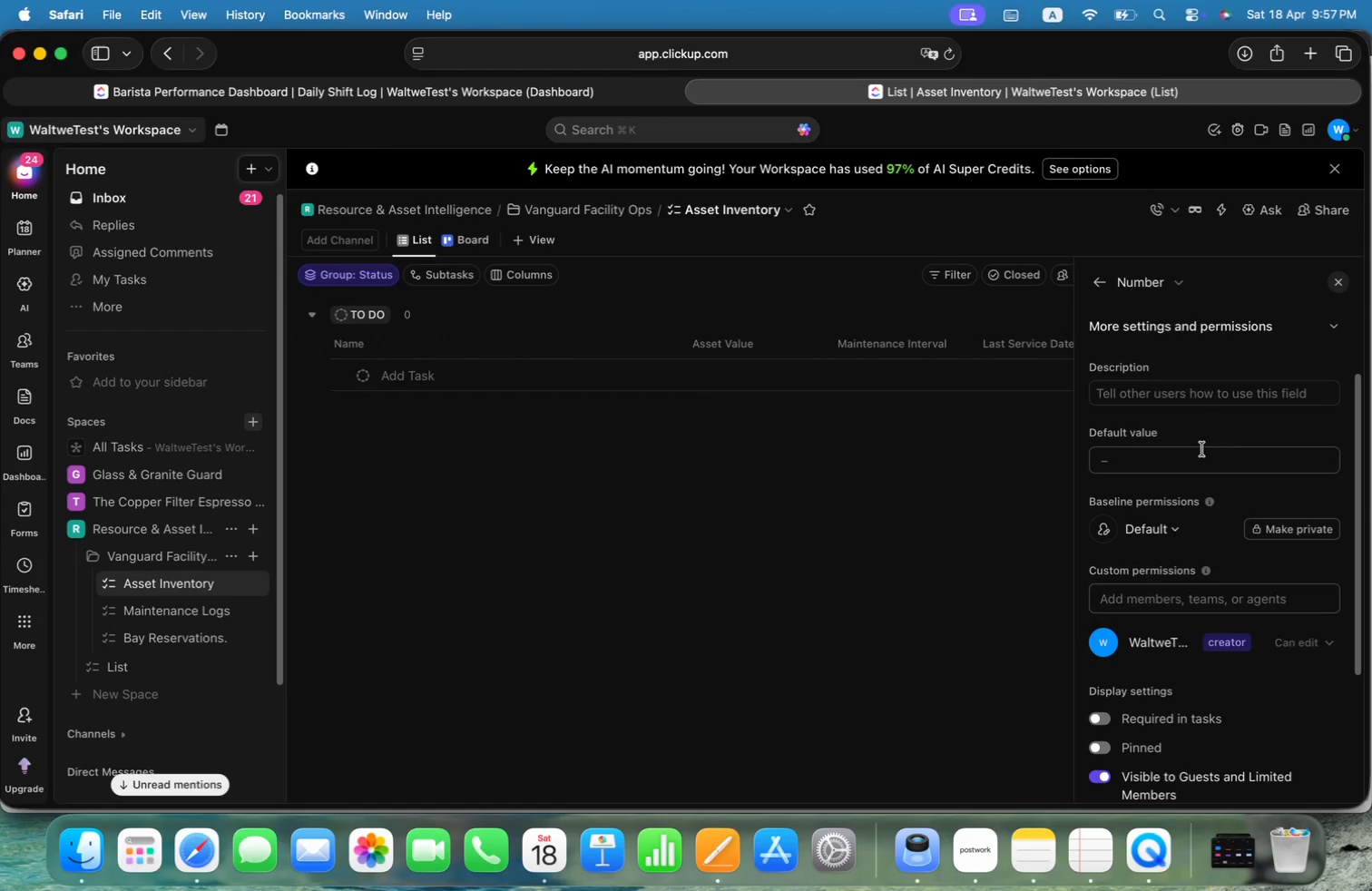 
left_click([1197, 457])
 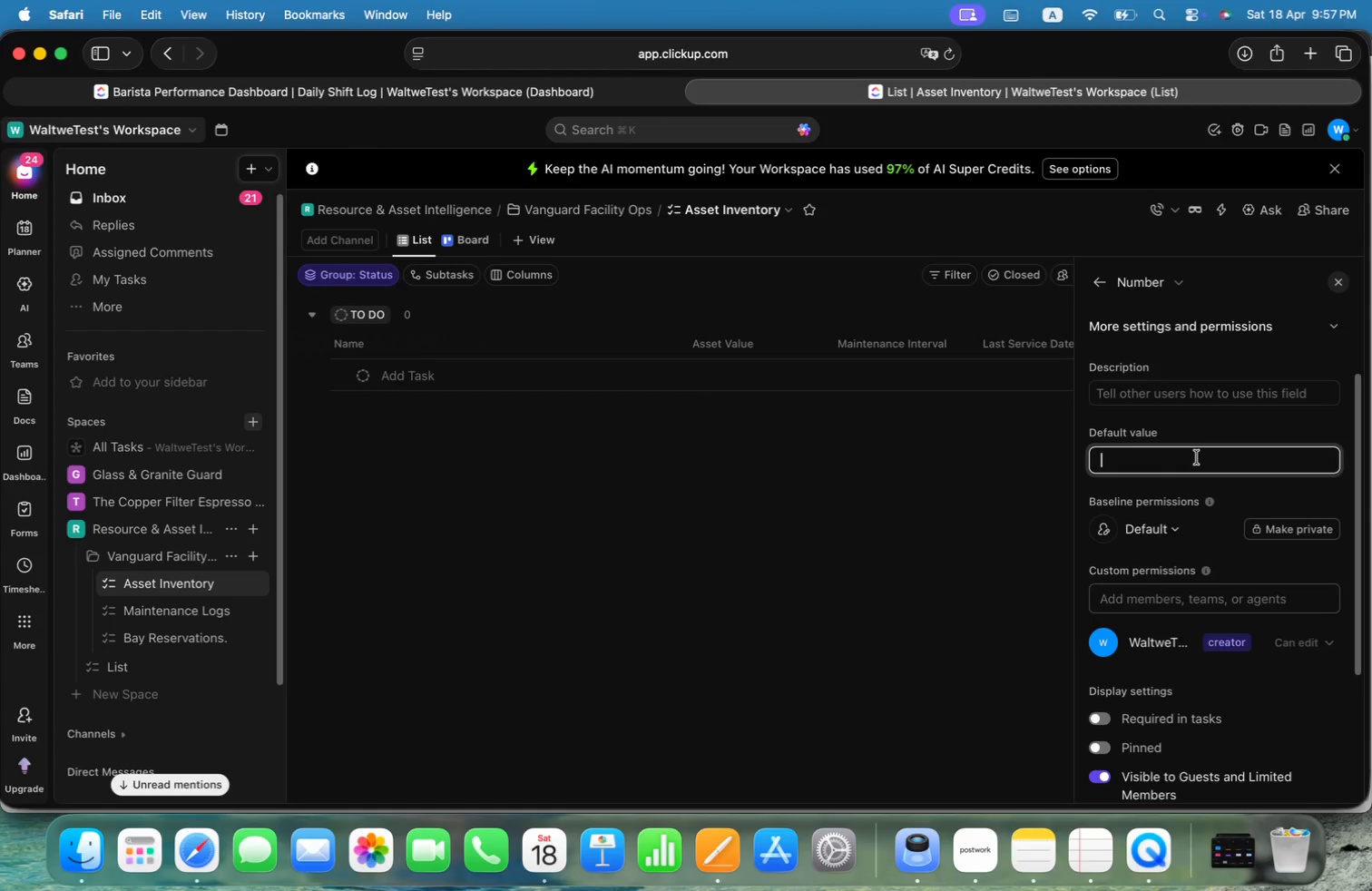 
key(0)
 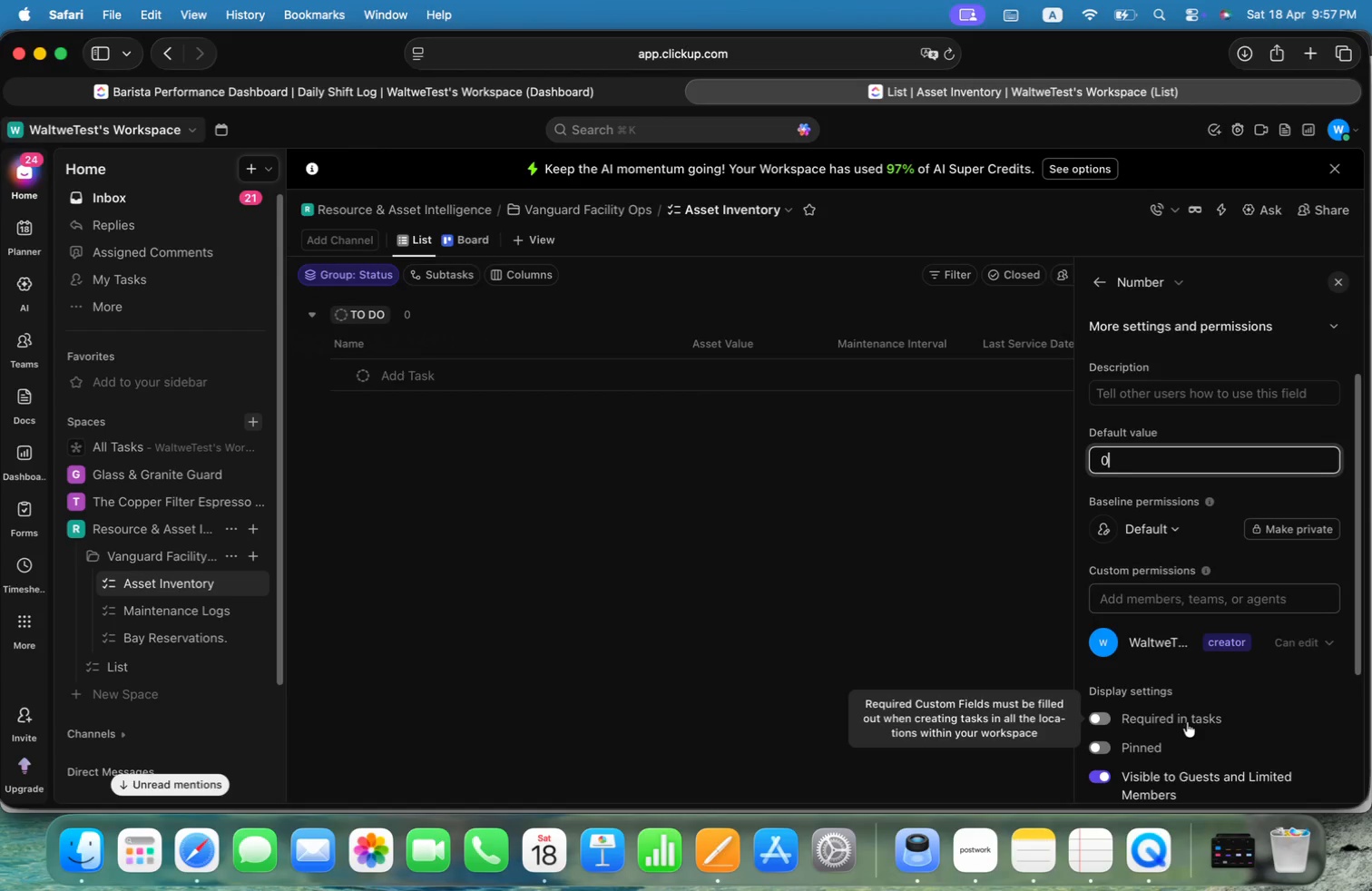 
scroll: coordinate [1305, 699], scroll_direction: down, amount: 12.0